 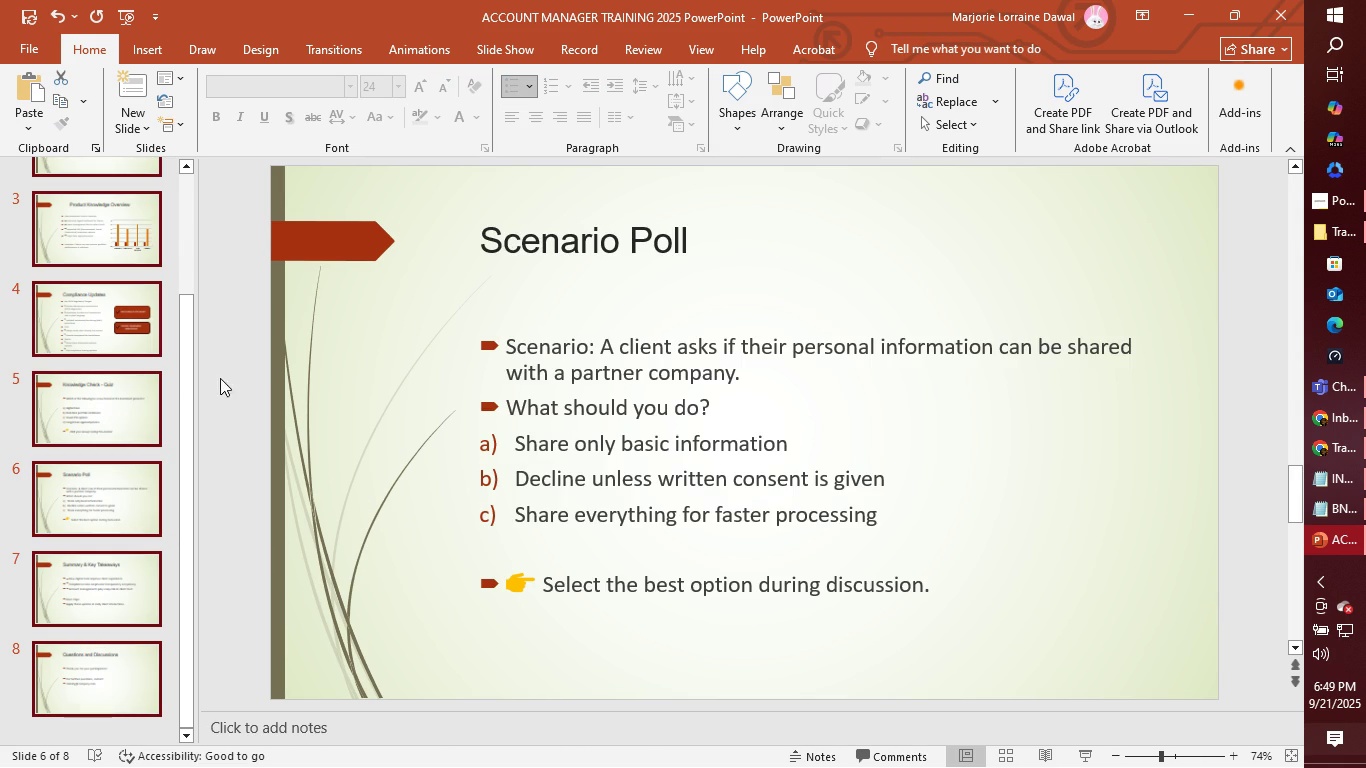 
left_click([339, 52])
 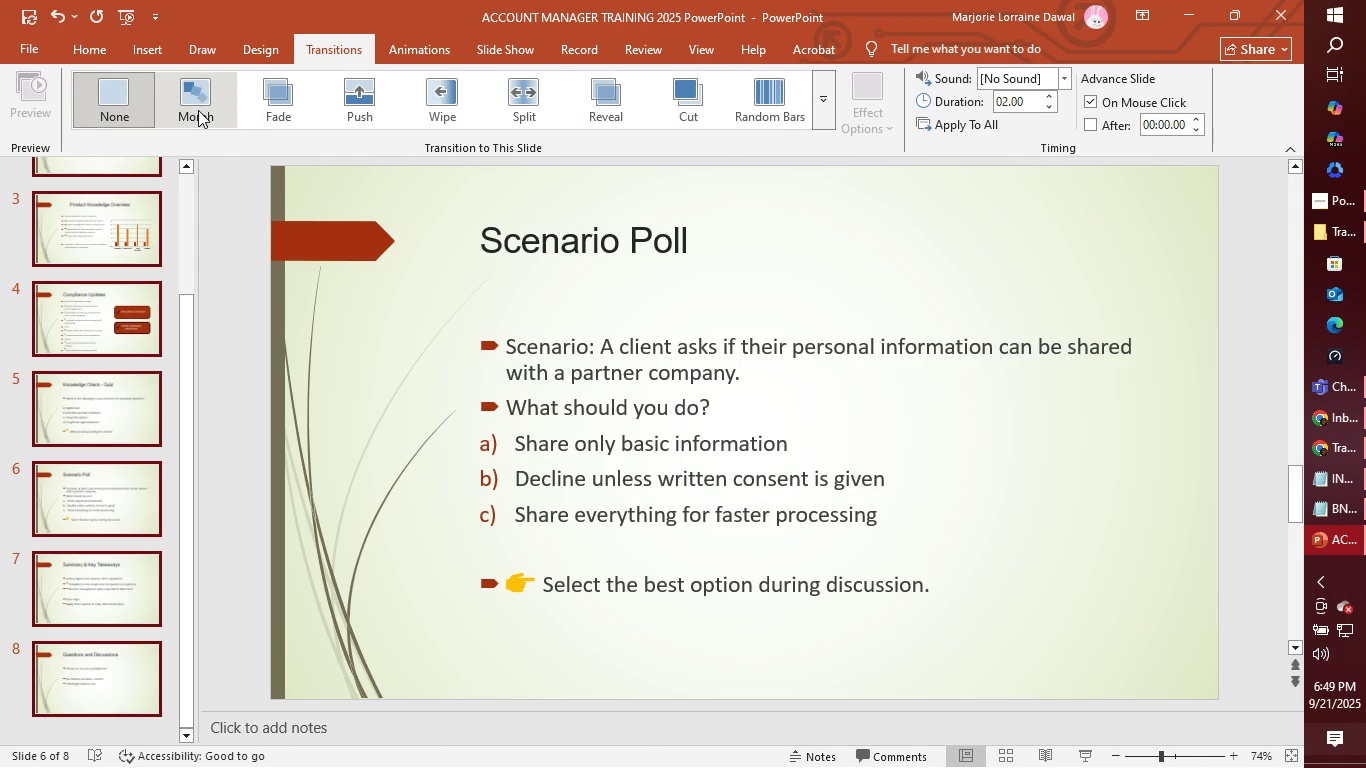 
left_click([197, 107])
 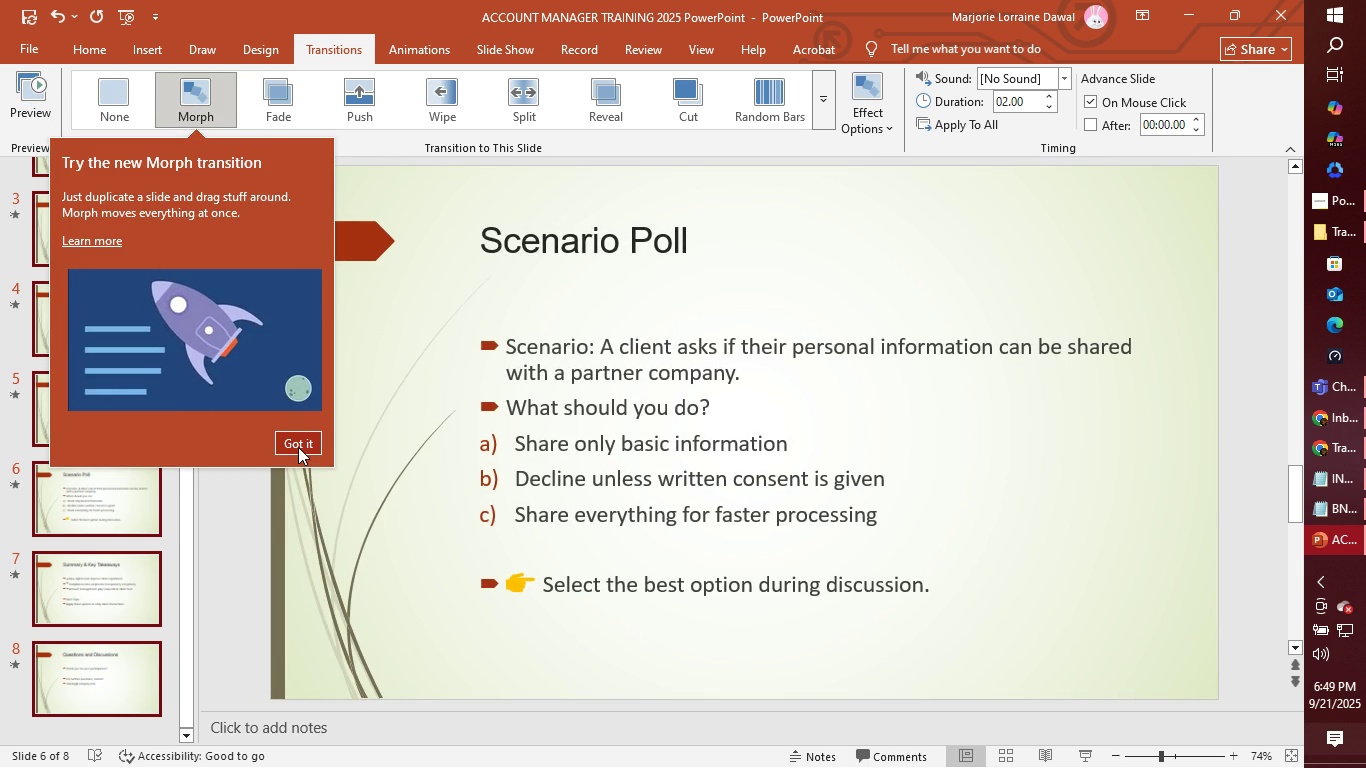 
wait(5.61)
 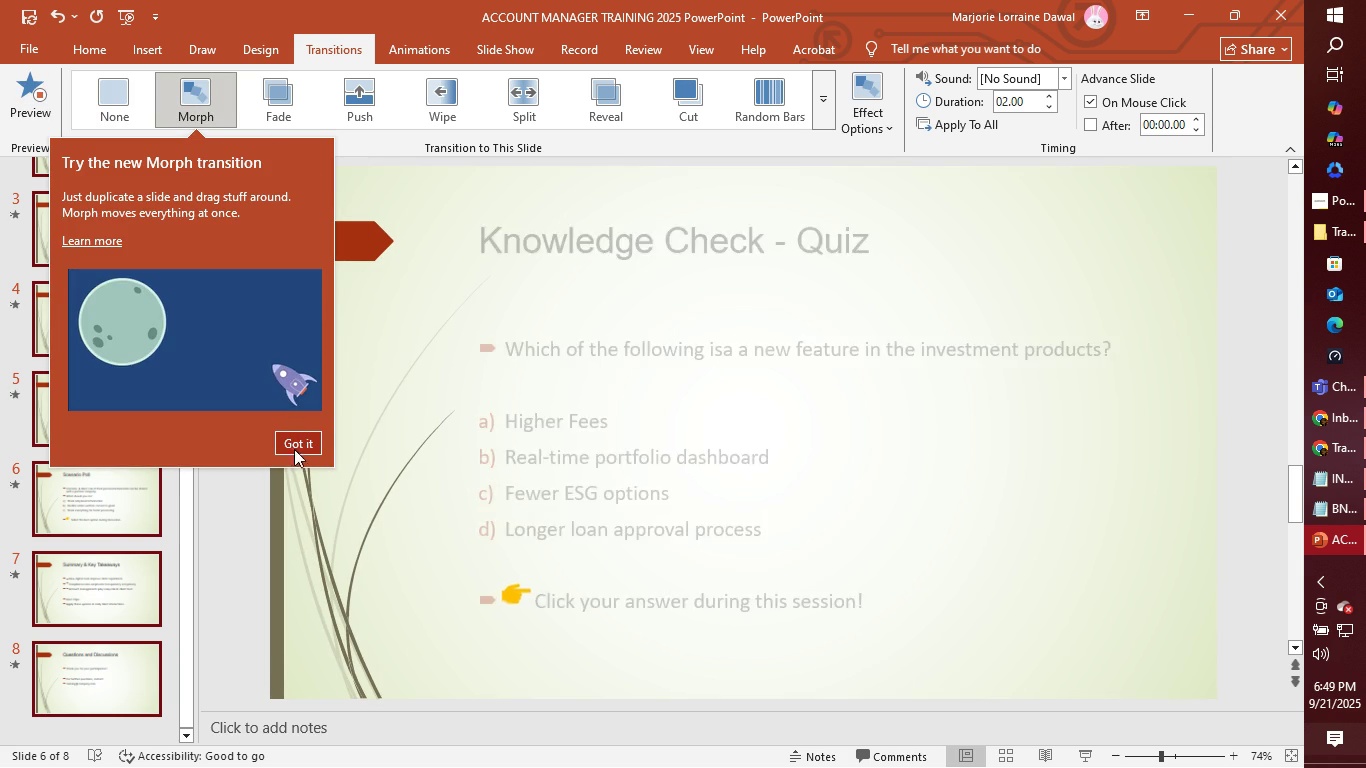 
left_click([298, 447])
 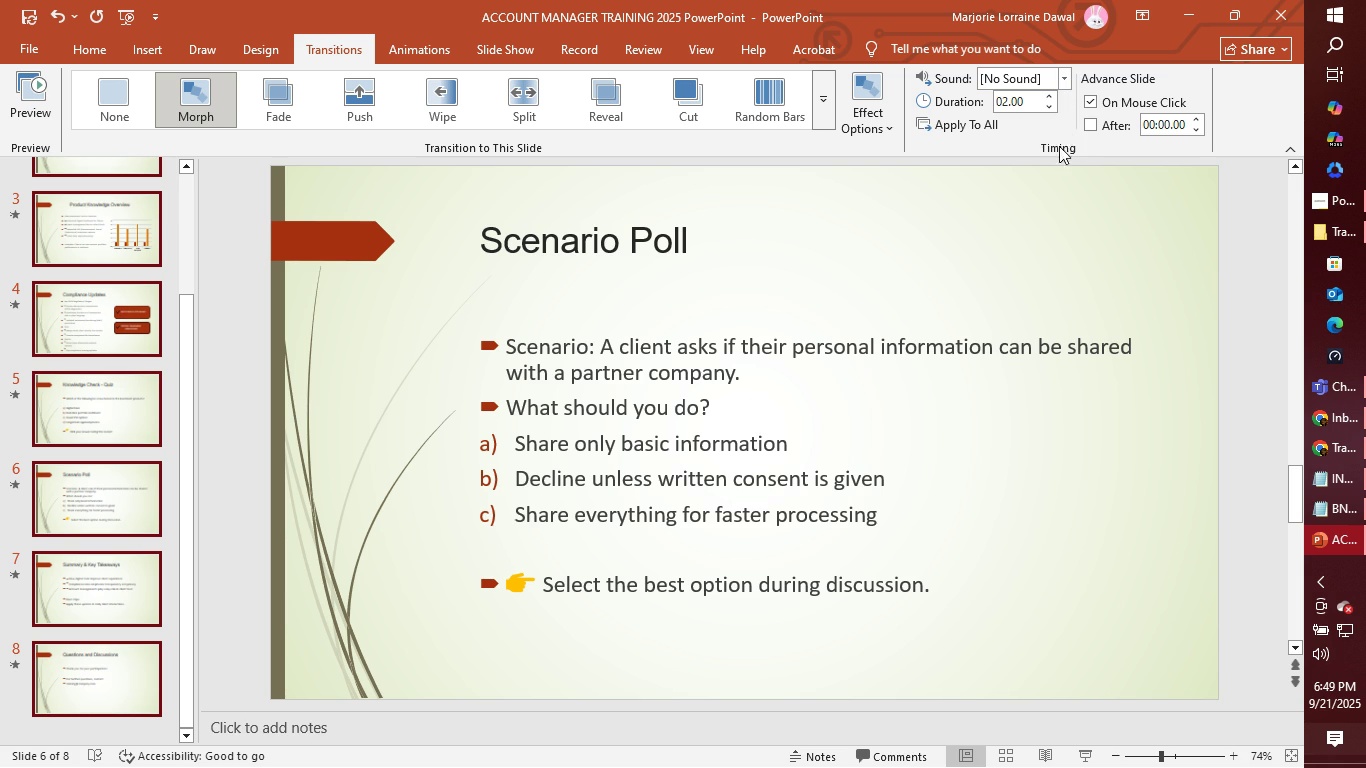 
wait(12.52)
 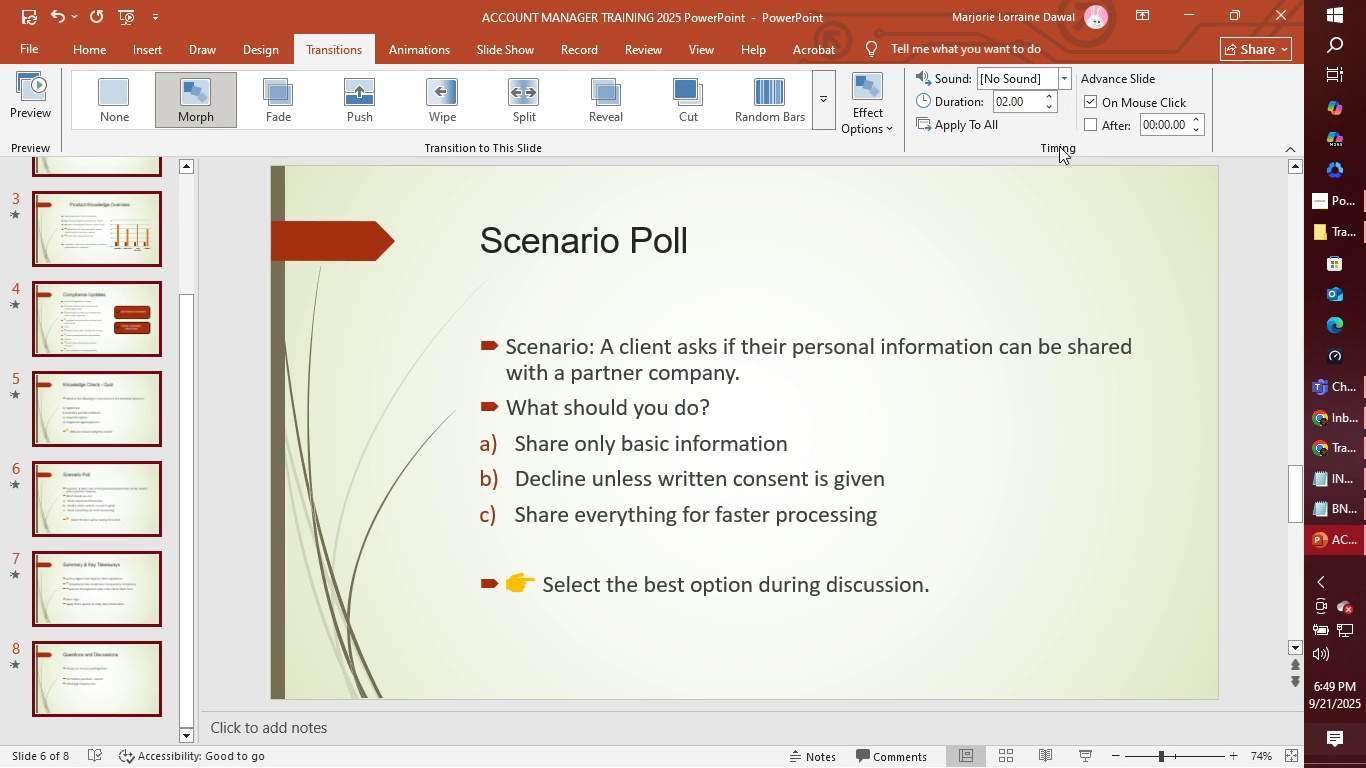 
left_click([1092, 126])
 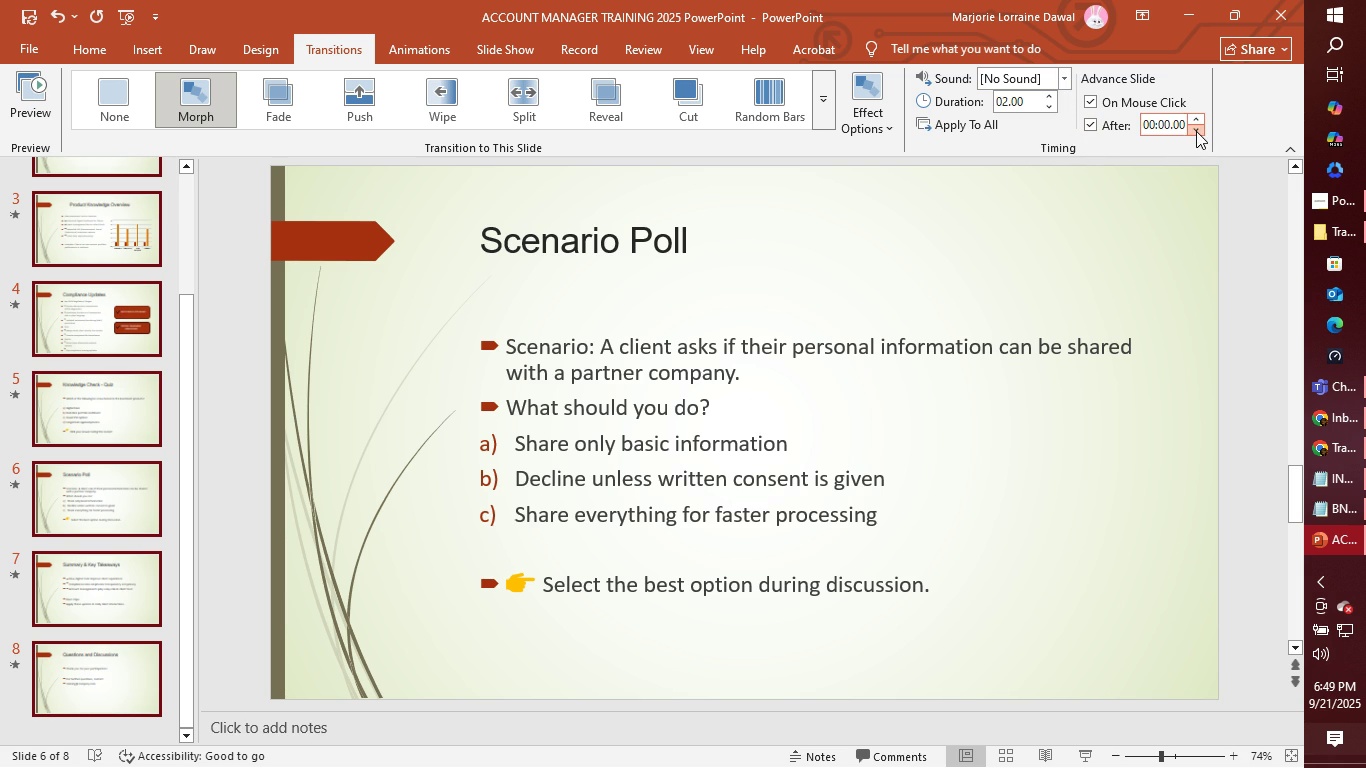 
left_click([1196, 131])
 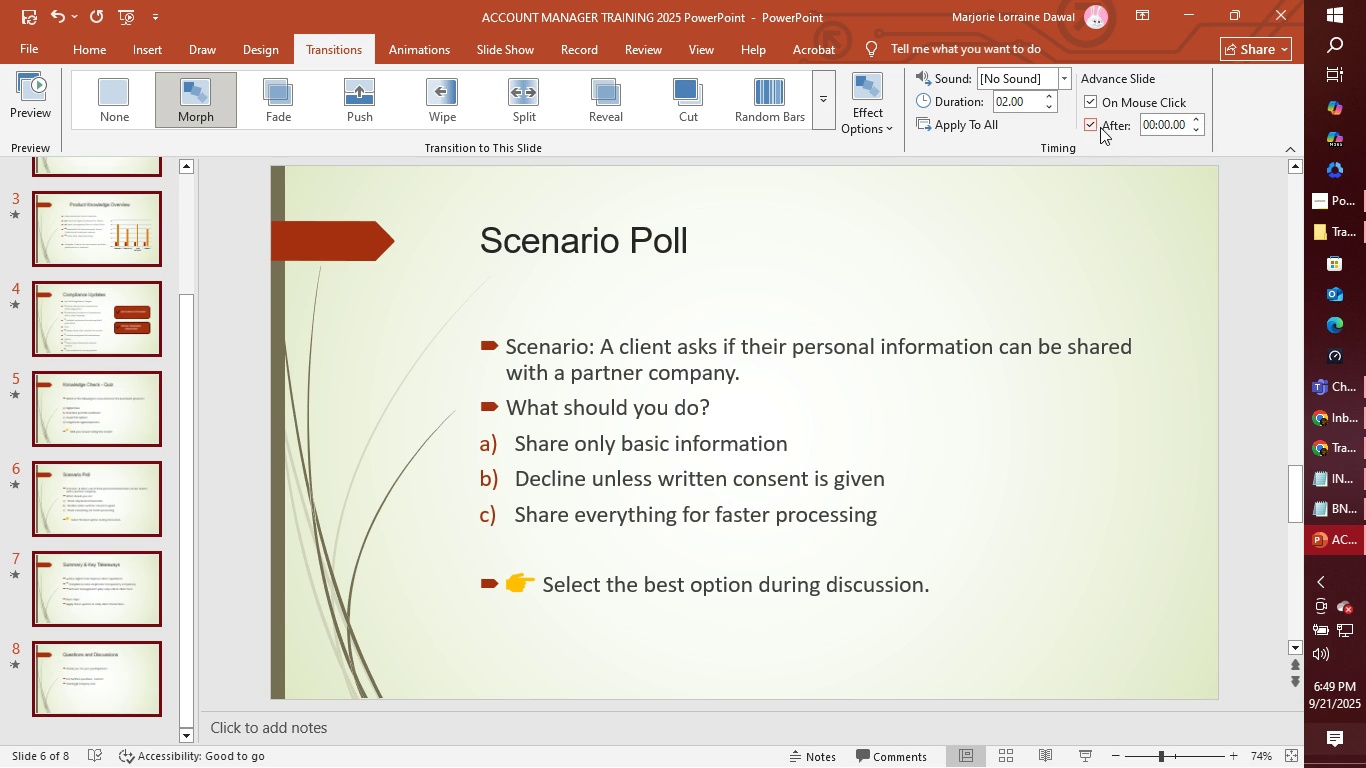 
left_click([1083, 120])
 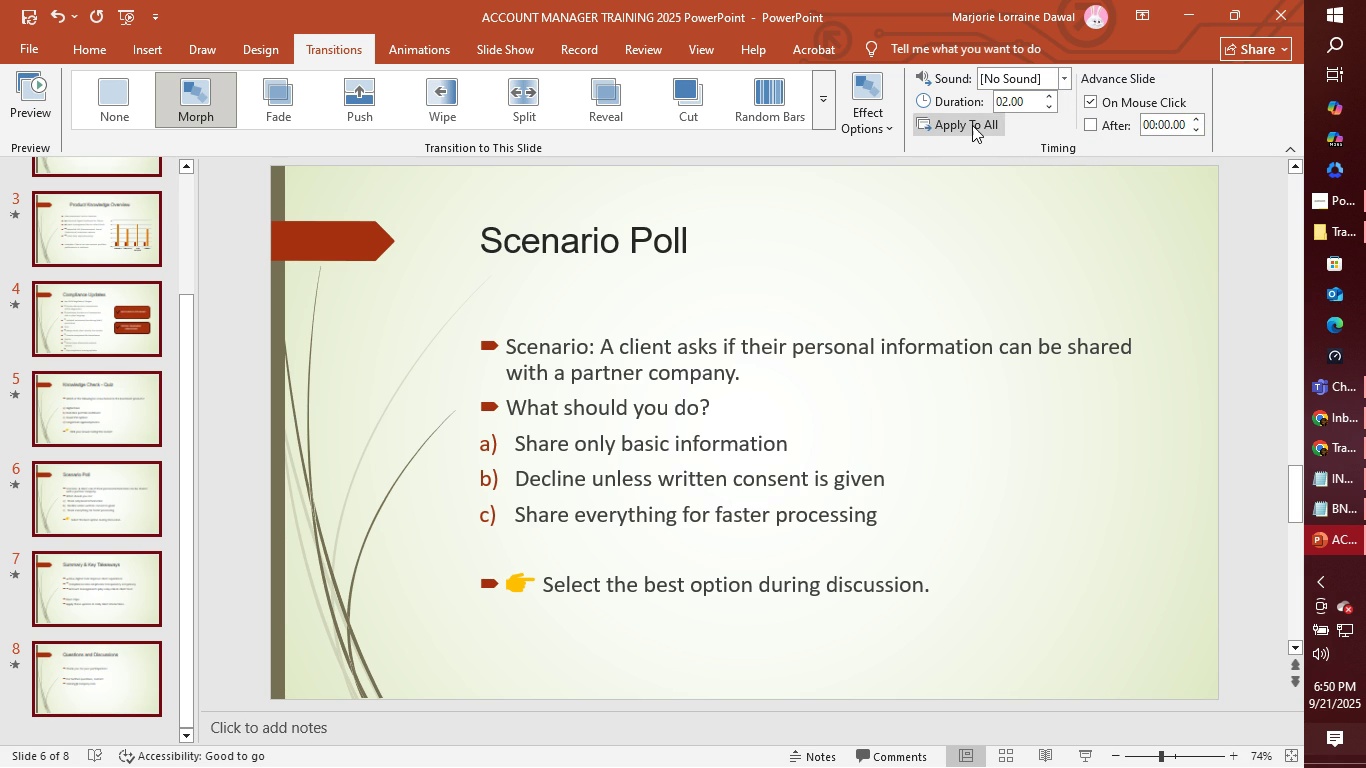 
left_click([972, 124])
 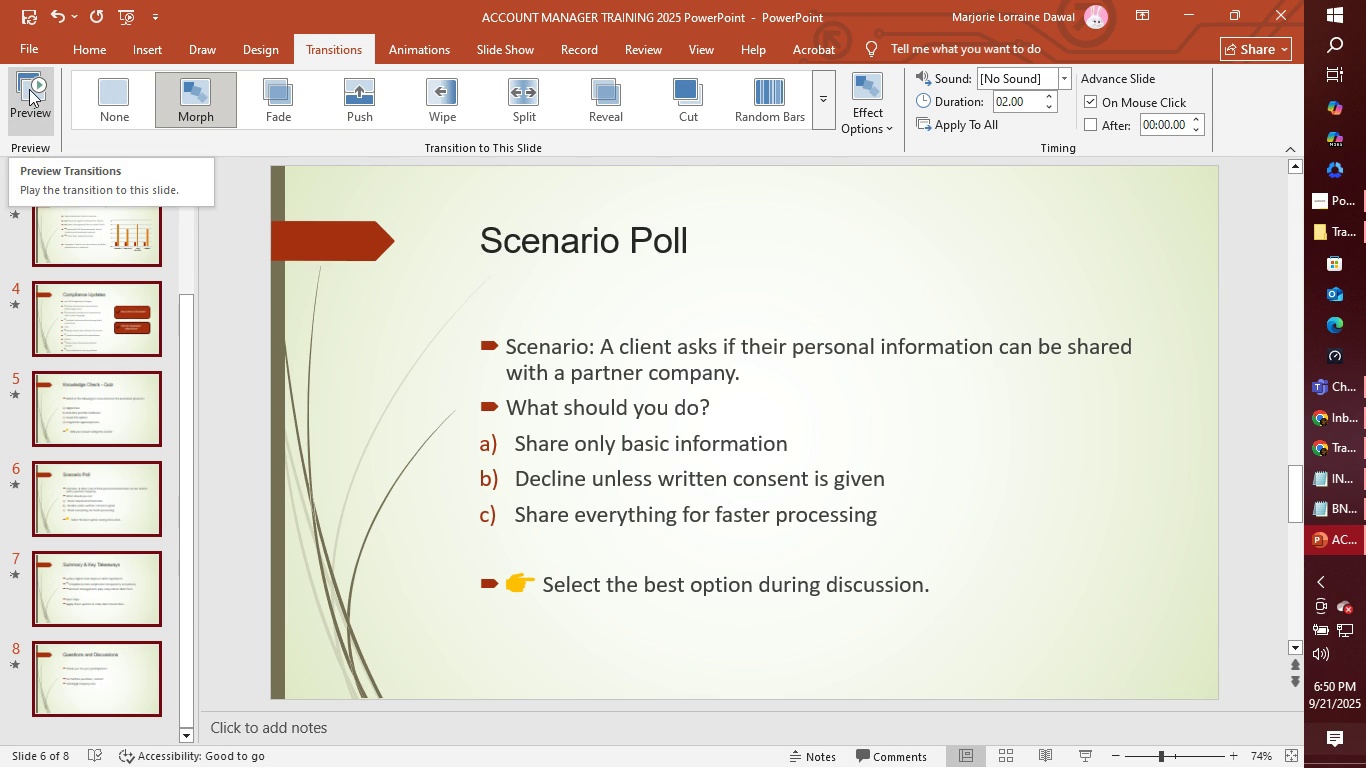 
left_click([29, 89])